 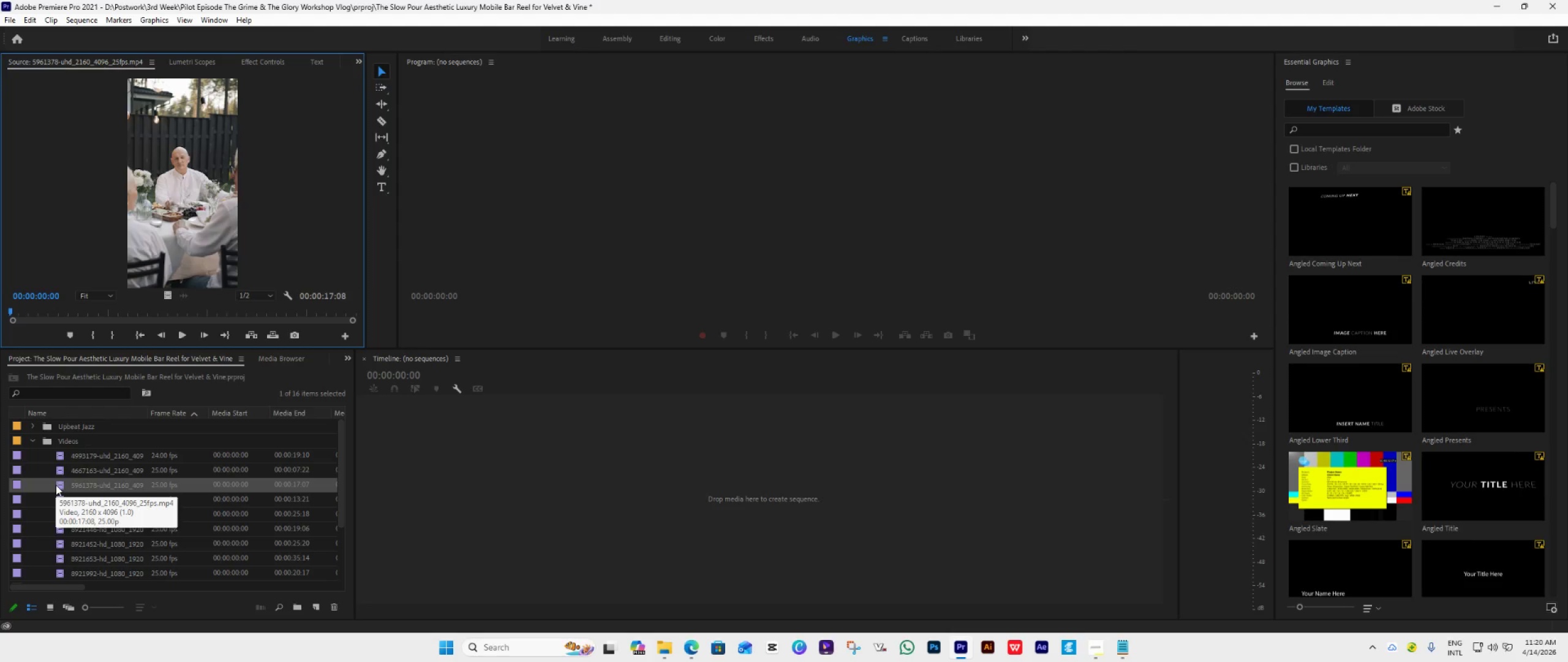 
double_click([58, 502])
 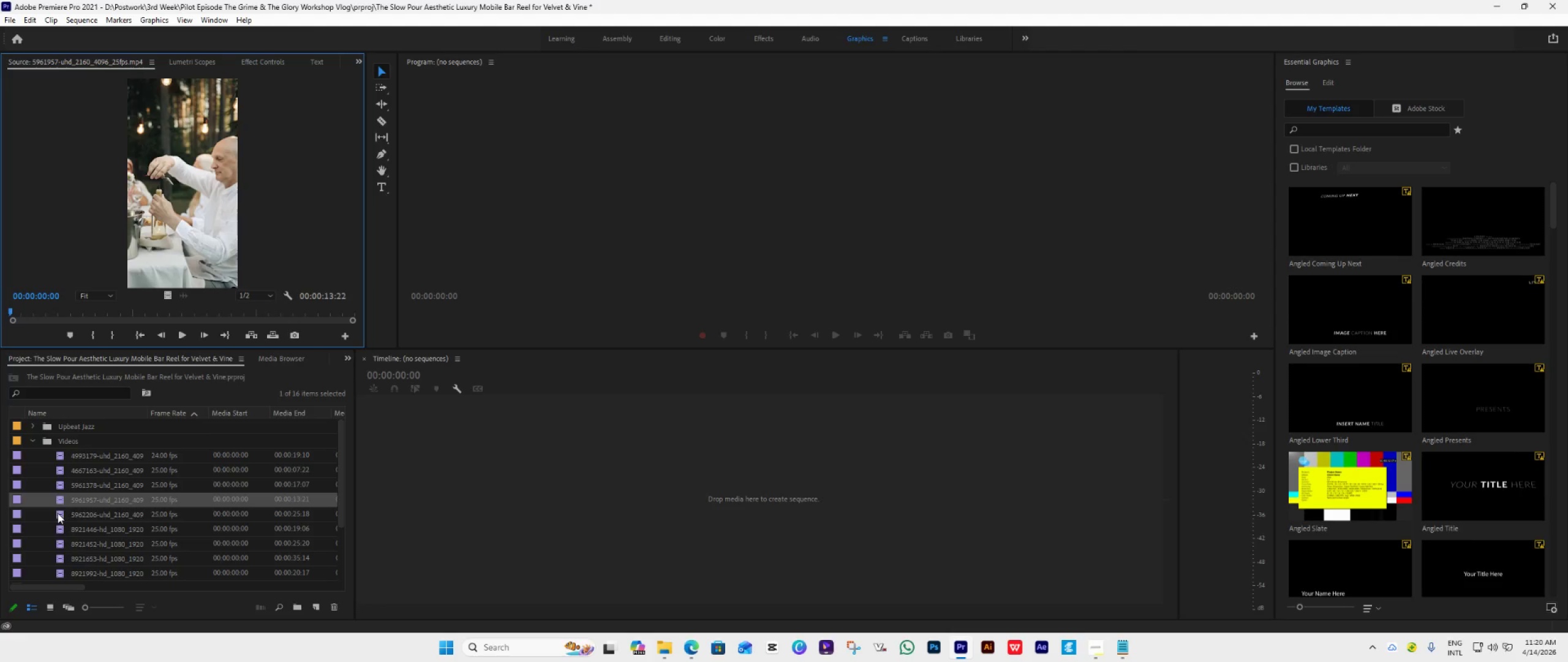 
double_click([58, 513])
 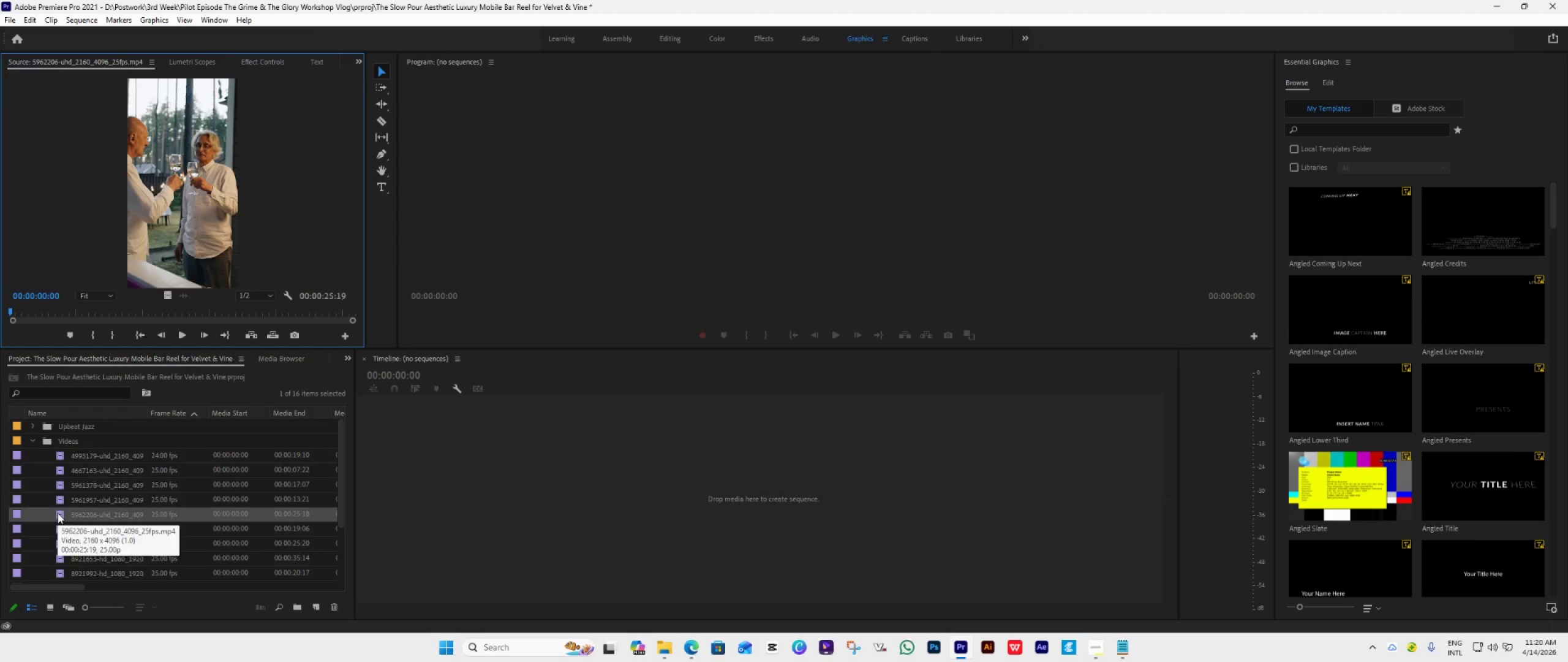 
scroll: coordinate [58, 513], scroll_direction: down, amount: 3.0
 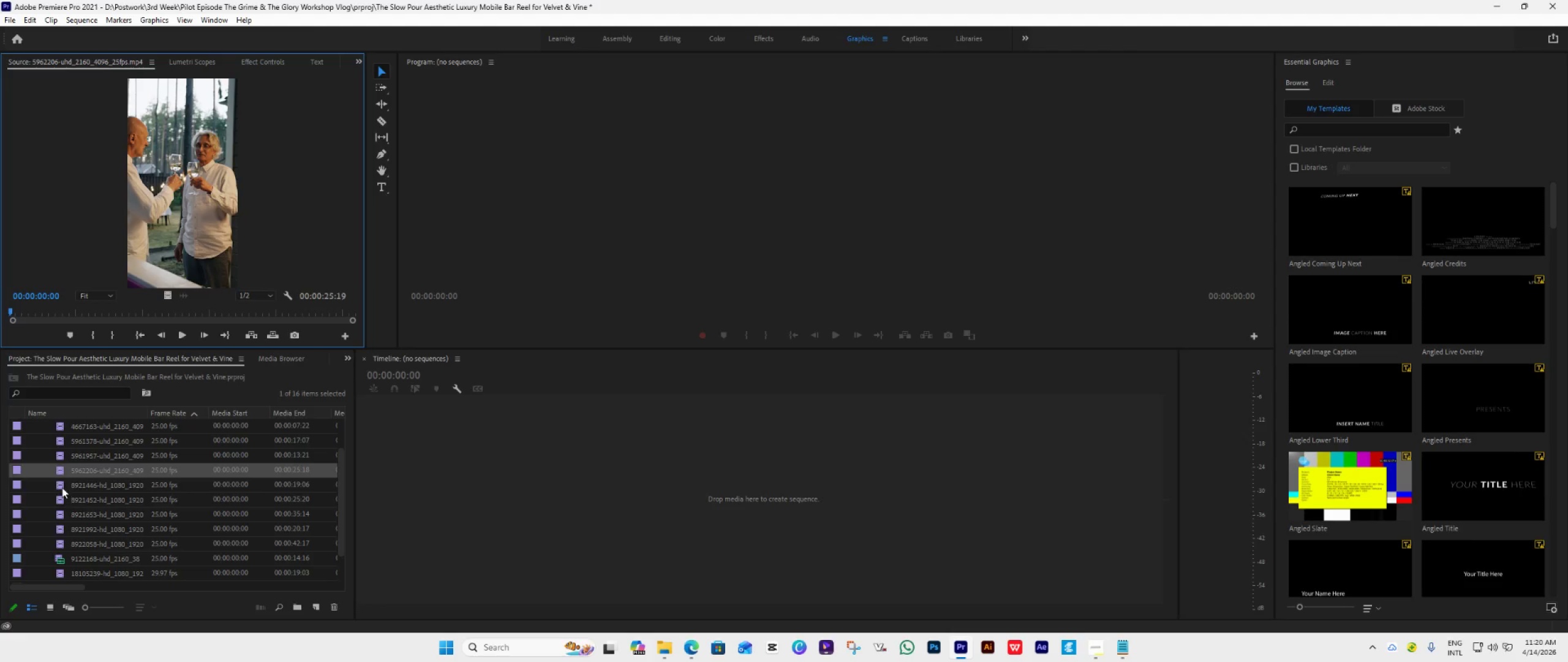 
double_click([62, 487])
 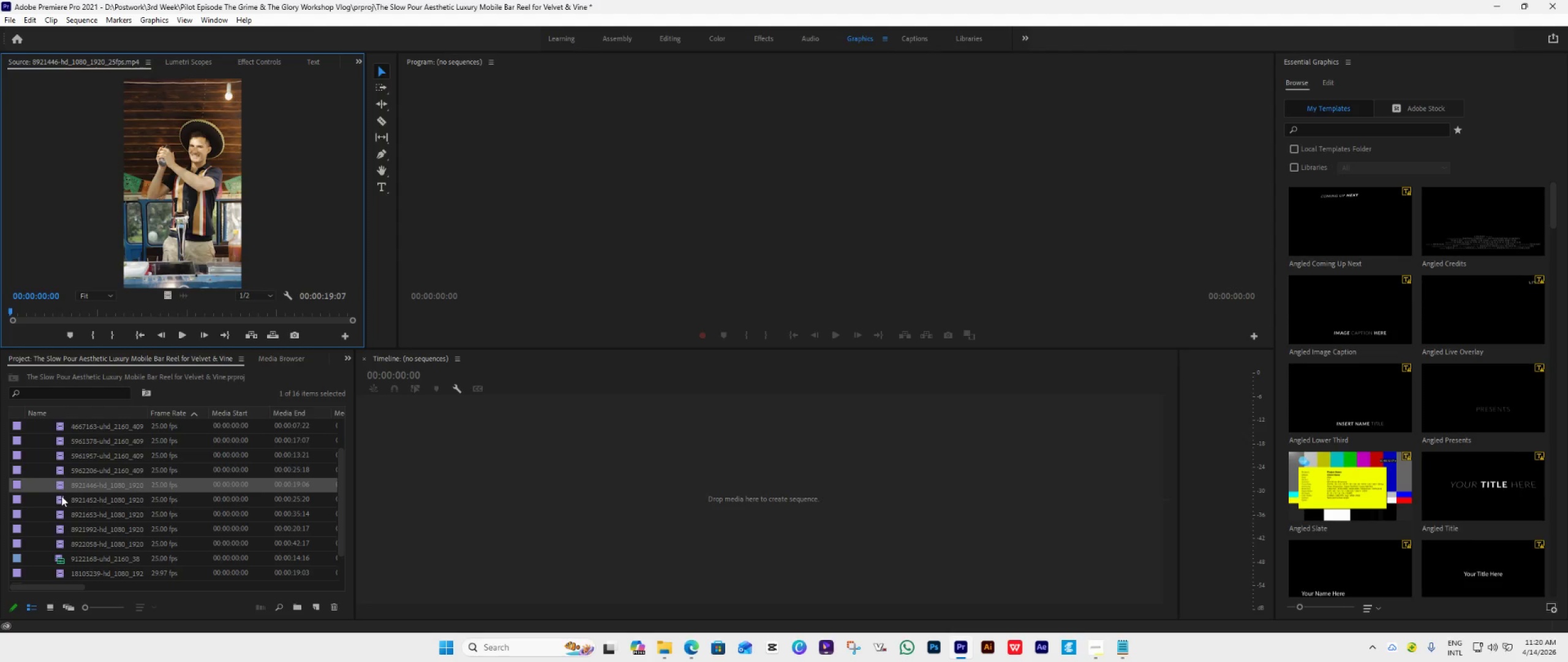 
double_click([61, 496])
 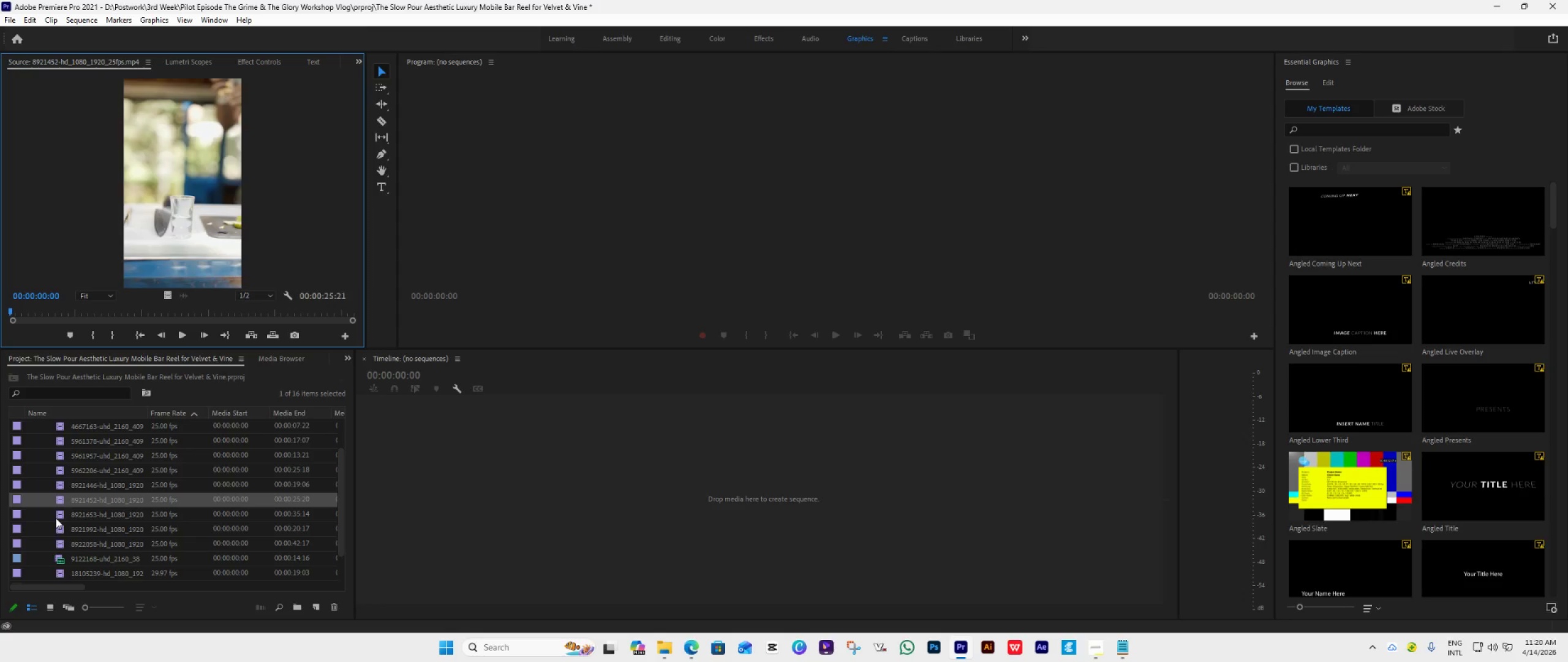 
double_click([61, 517])
 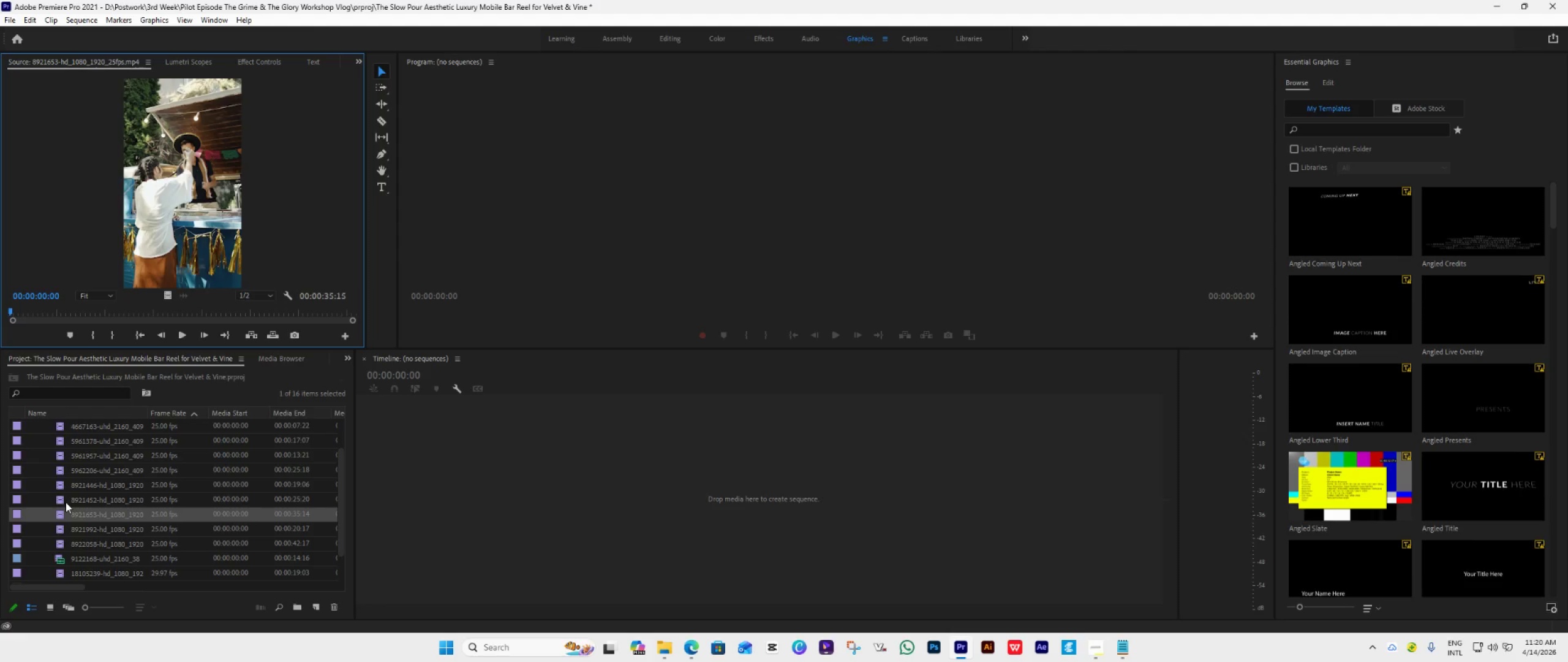 
double_click([66, 502])
 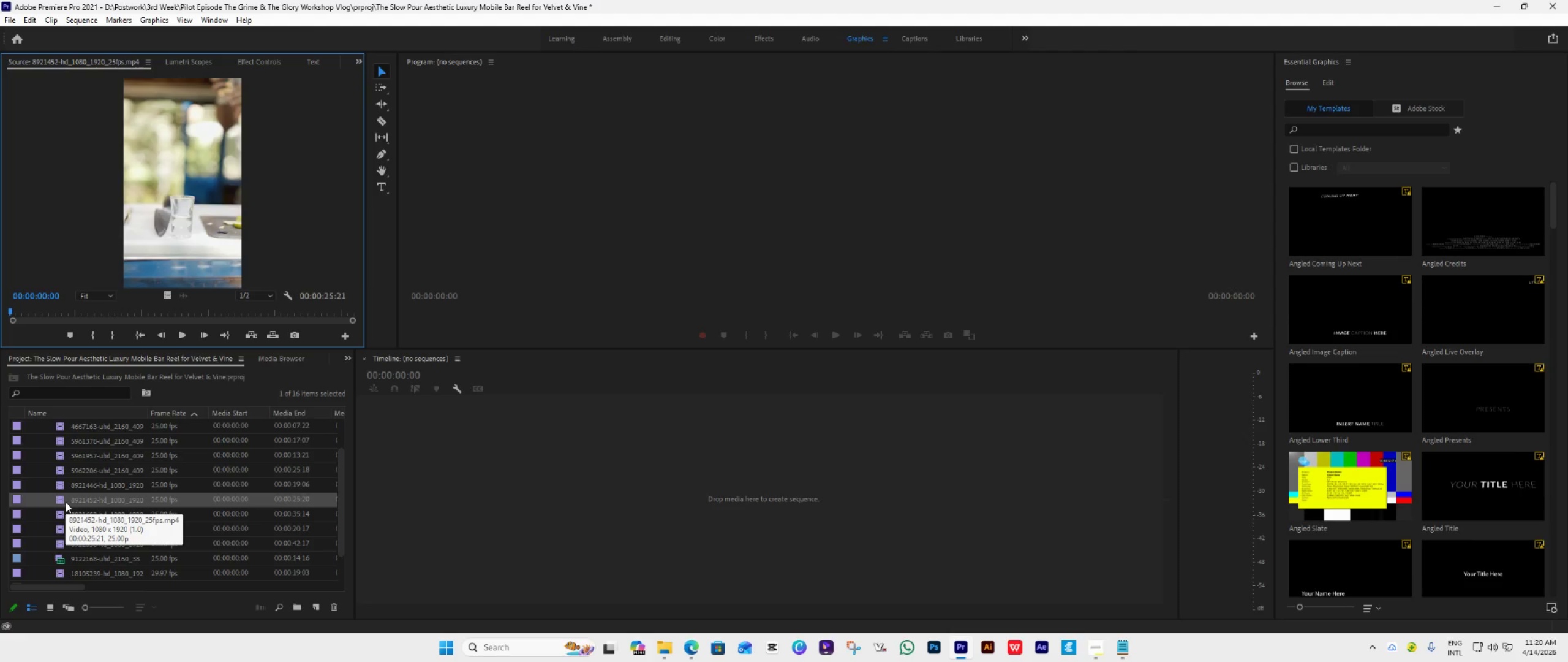 
left_click_drag(start_coordinate=[66, 502], to_coordinate=[502, 514])
 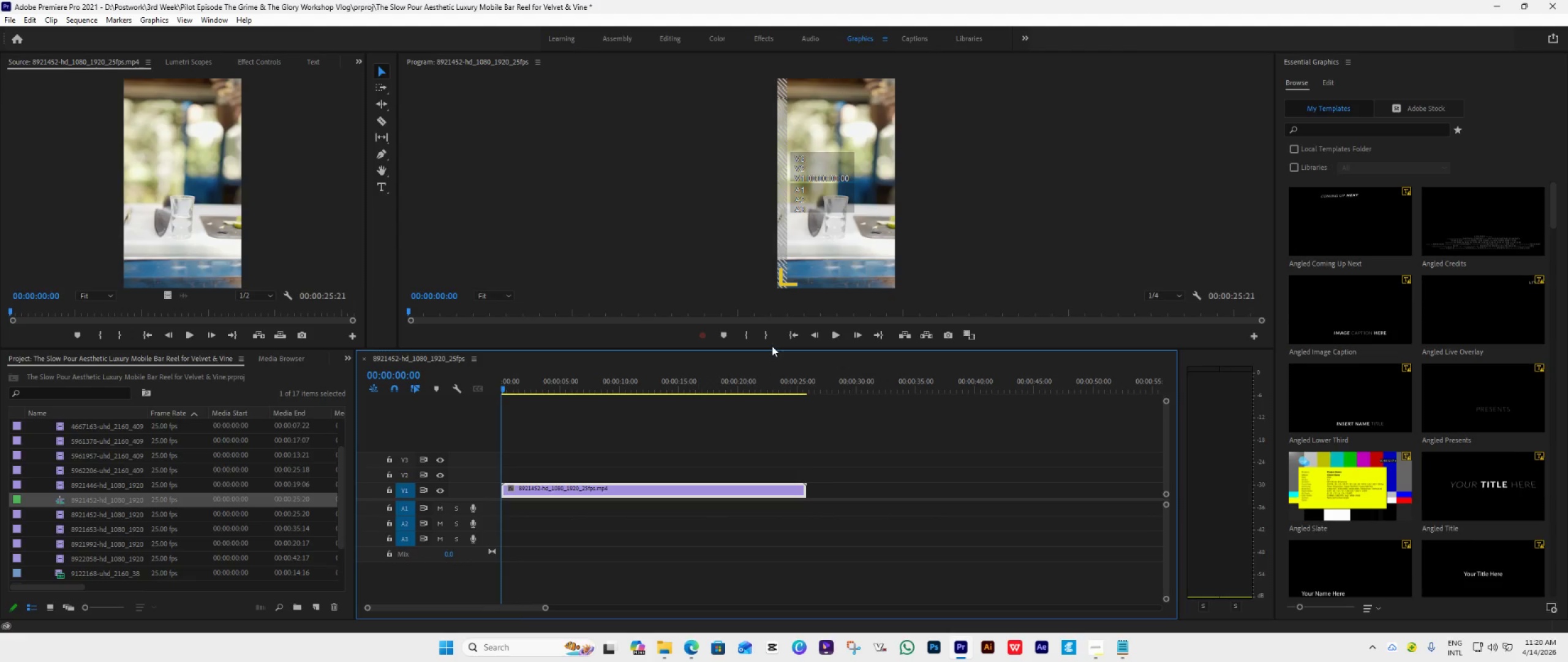 
left_click_drag(start_coordinate=[774, 349], to_coordinate=[728, 495])
 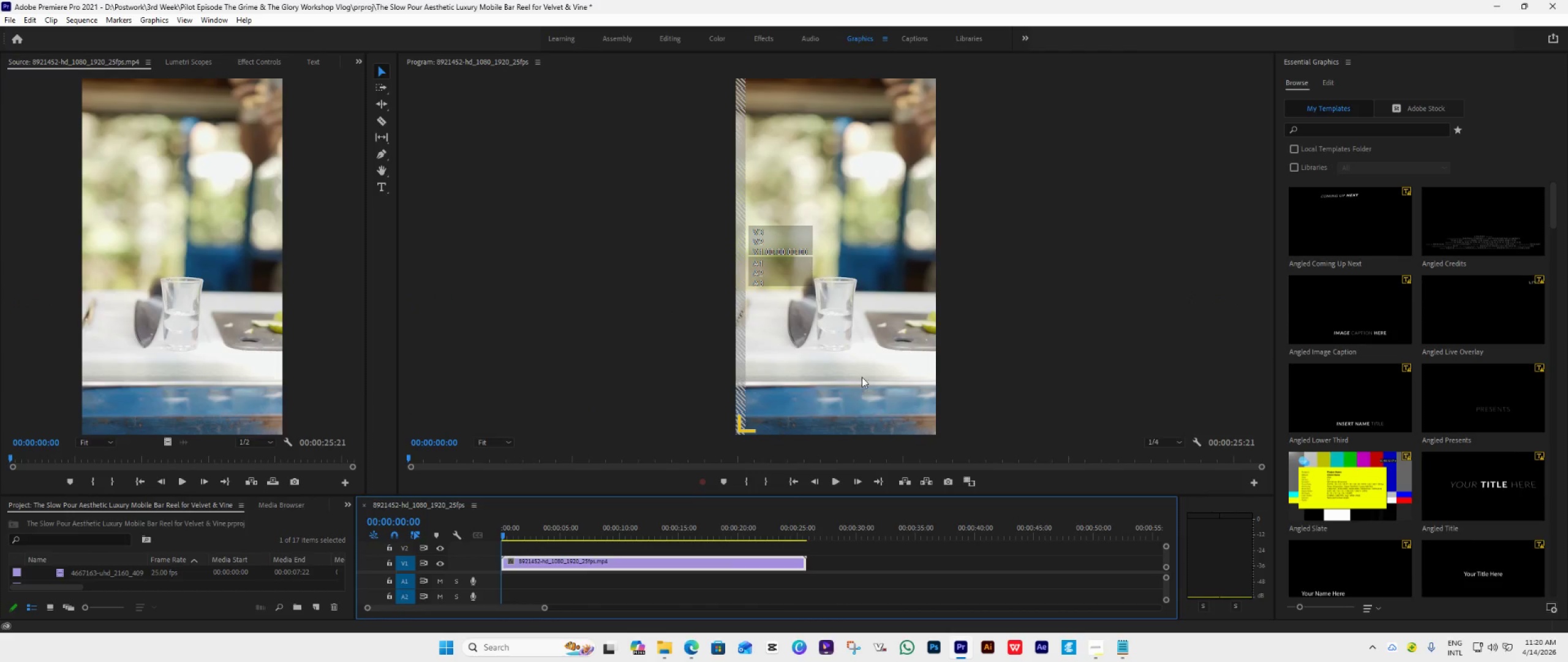 
double_click([863, 368])
 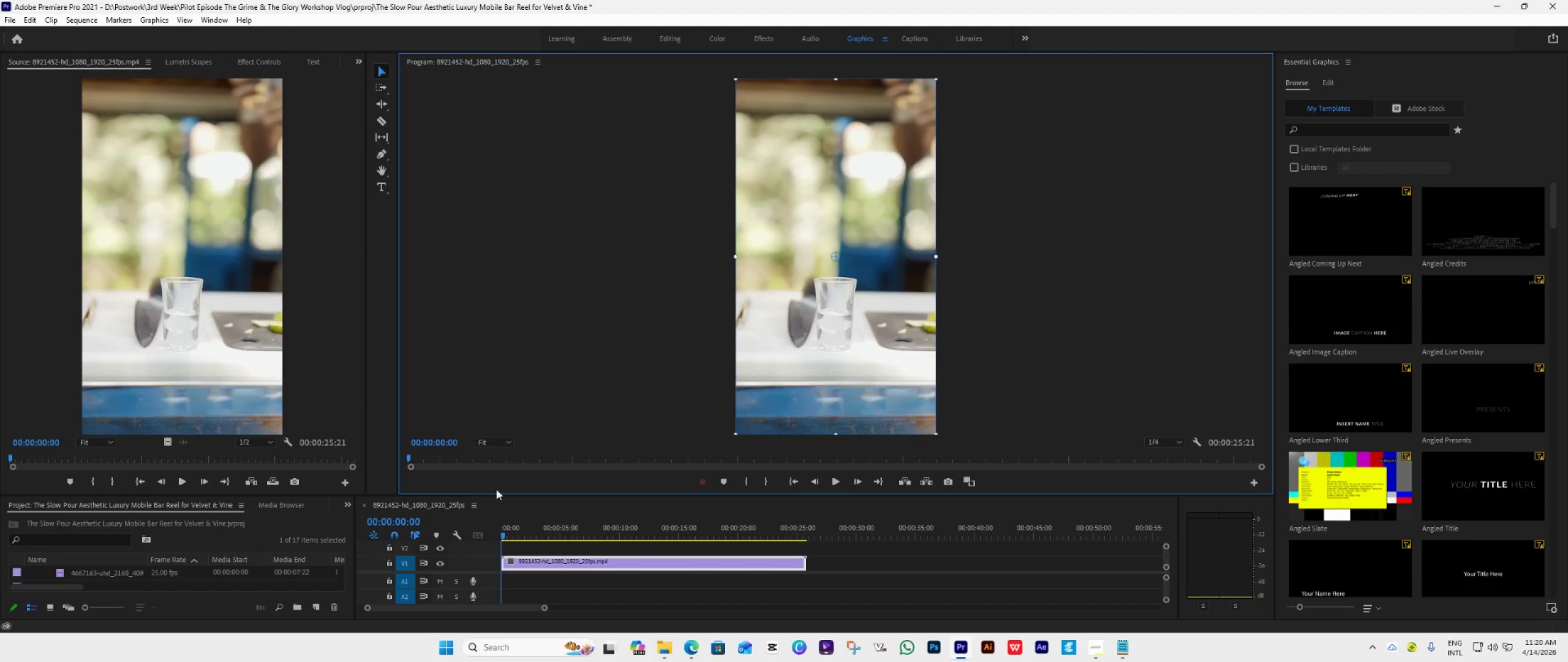 
left_click_drag(start_coordinate=[514, 494], to_coordinate=[563, 319])
 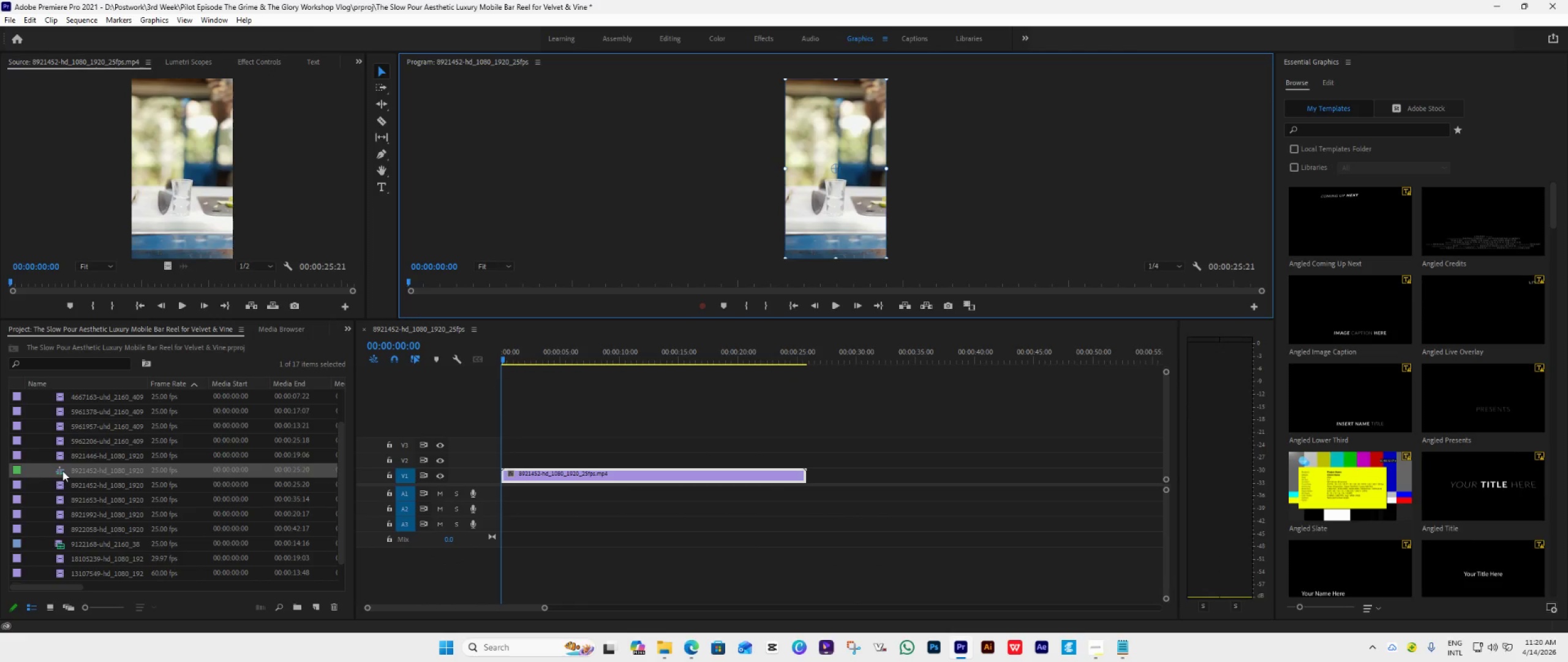 
left_click_drag(start_coordinate=[62, 471], to_coordinate=[55, 582])
 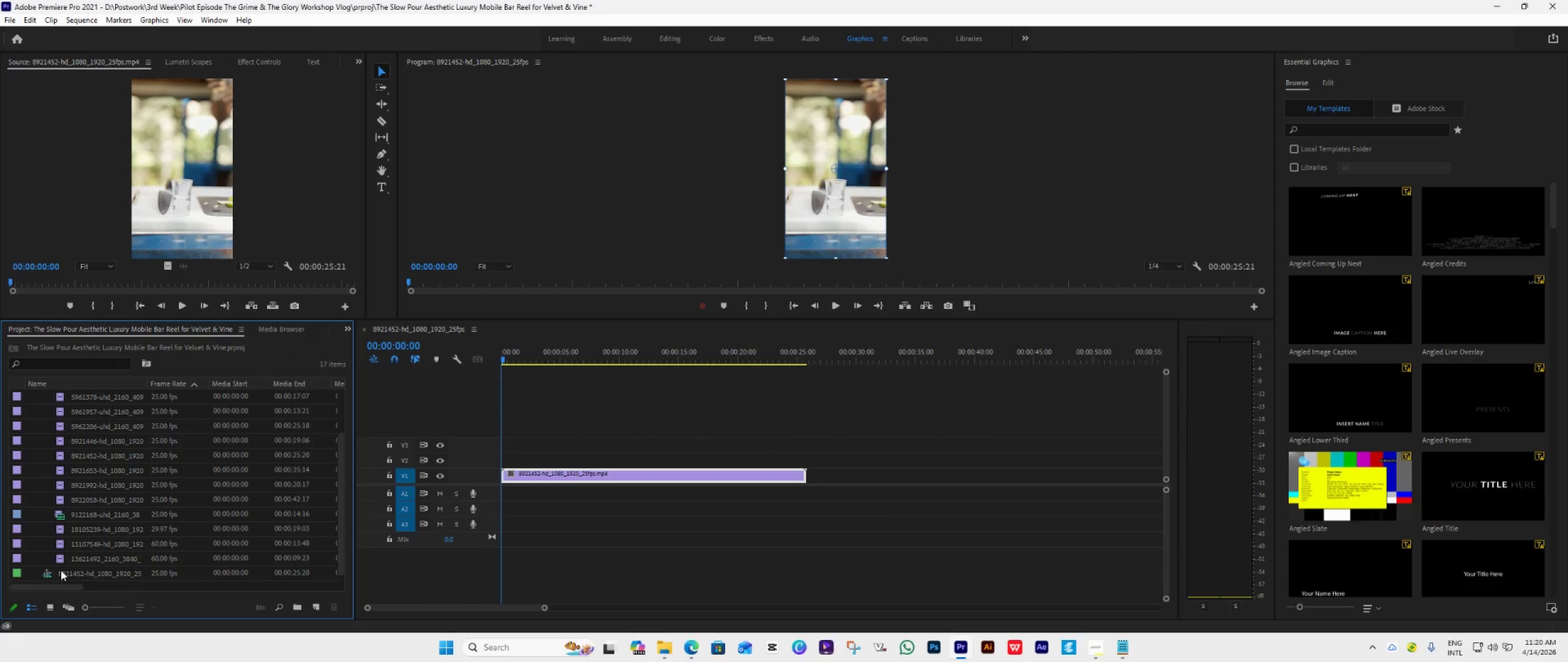 
left_click([61, 569])
 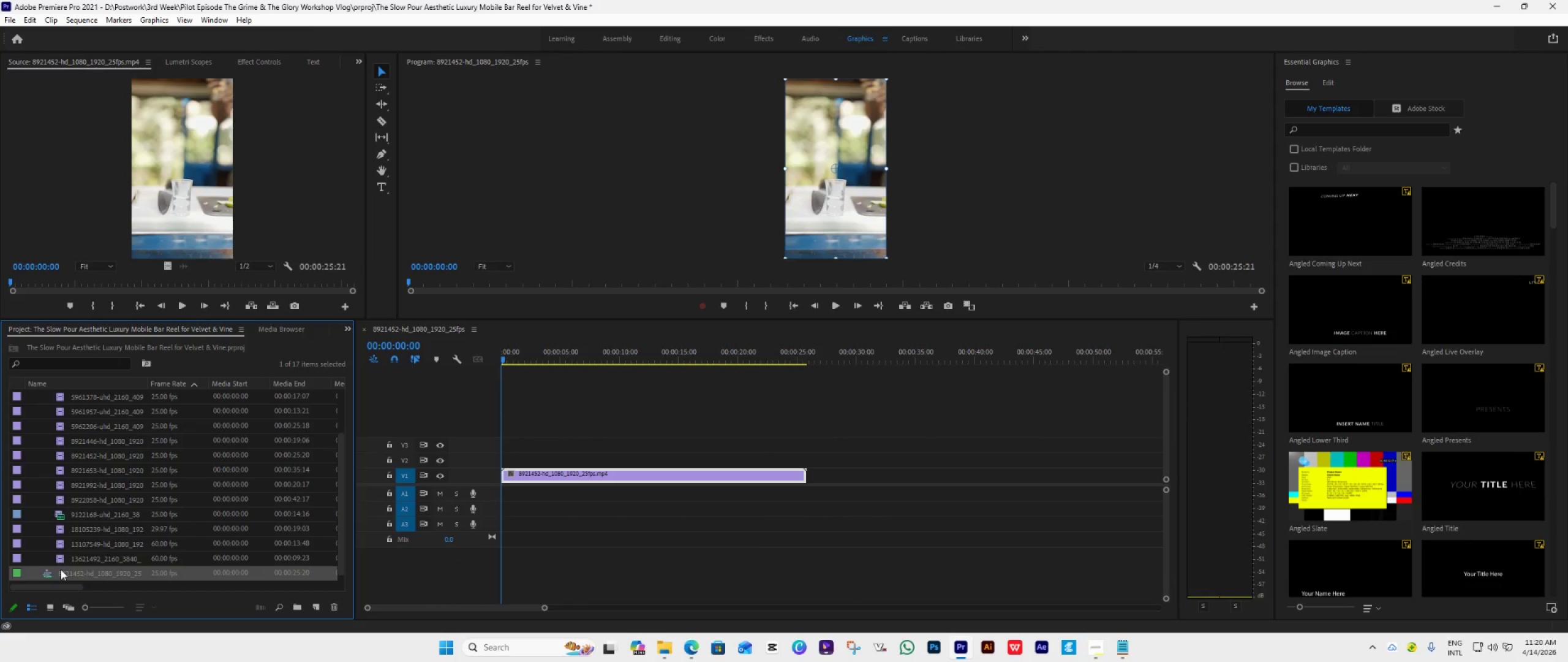 
right_click([61, 569])
 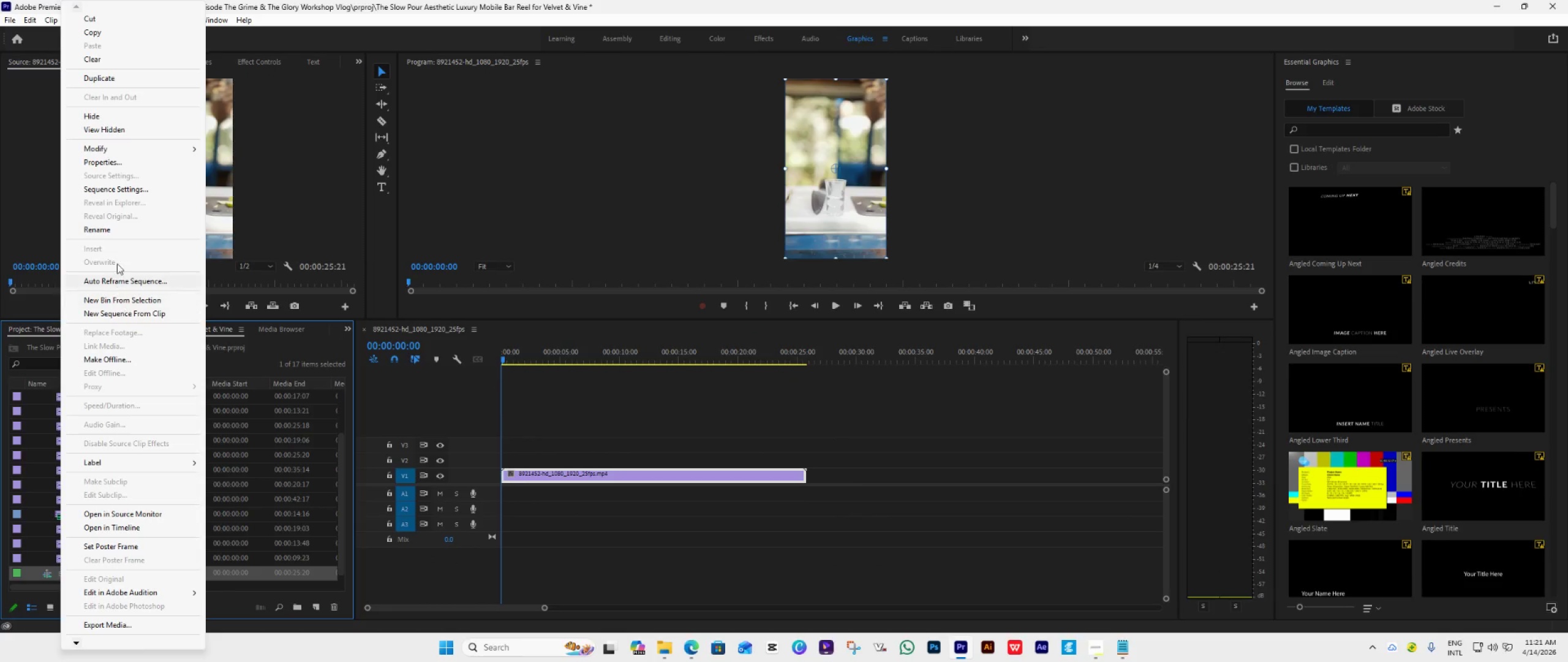 
left_click([118, 185])
 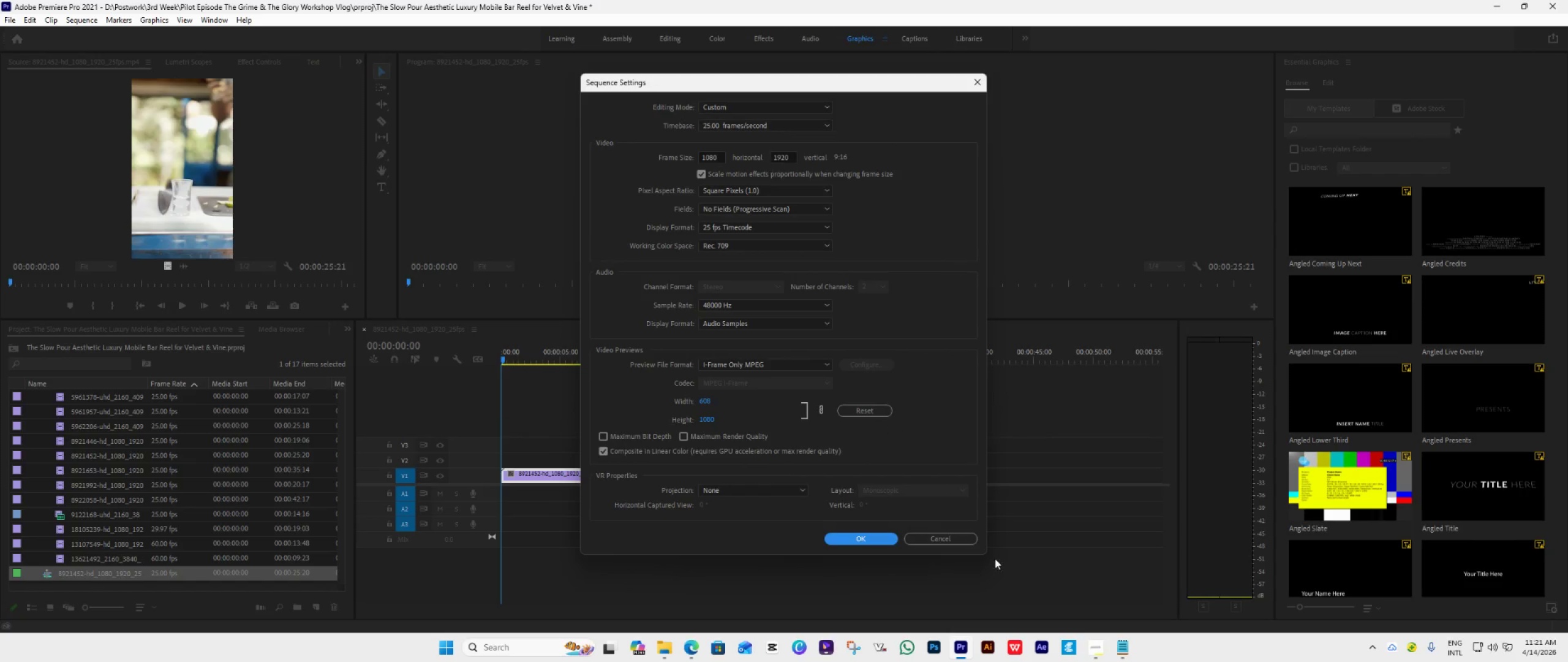 
left_click([767, 121])
 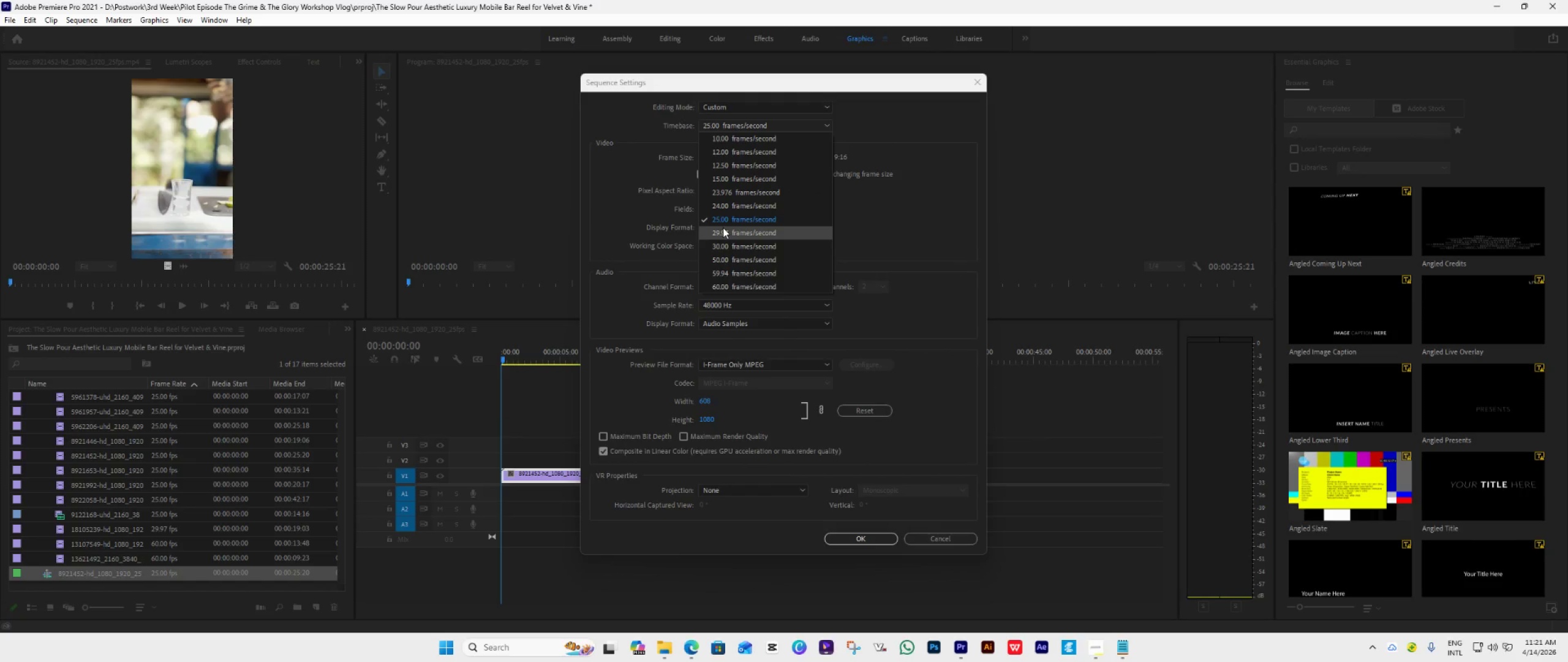 
left_click([723, 240])
 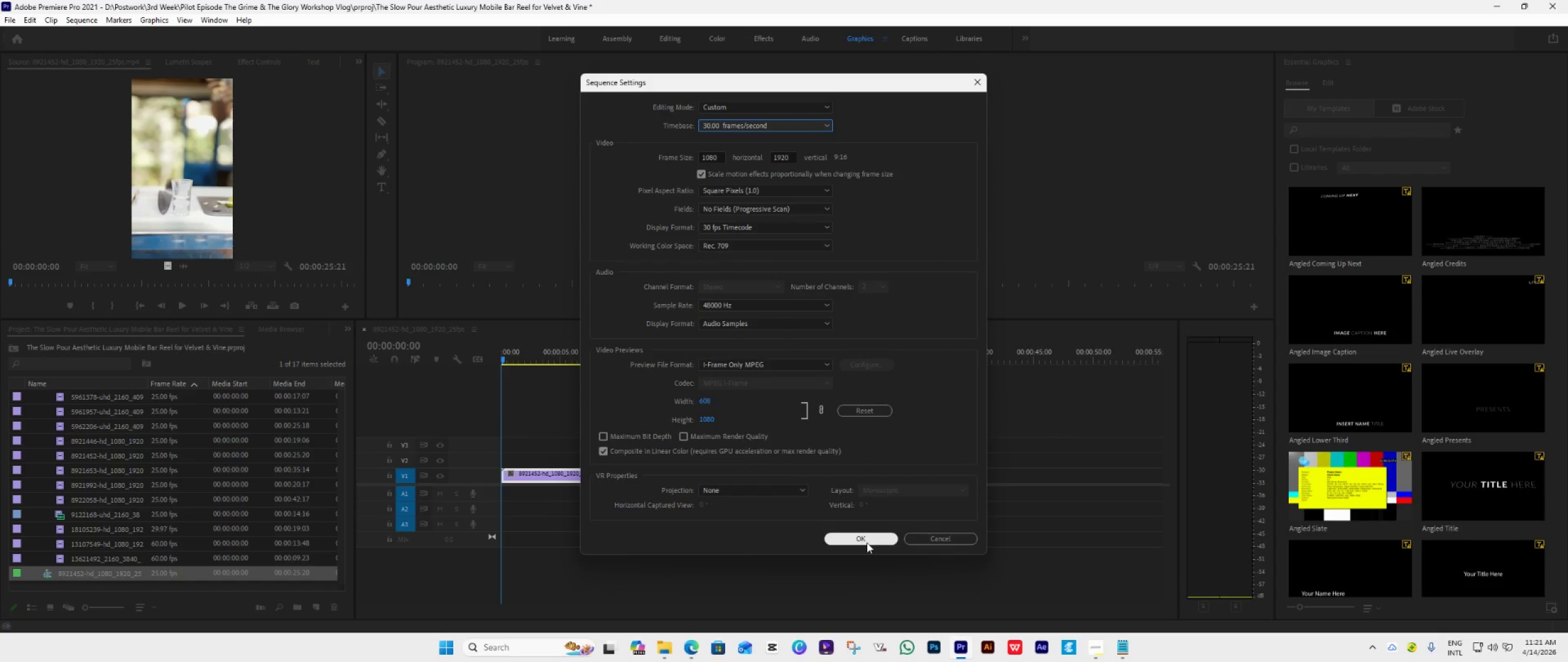 
left_click([868, 538])